 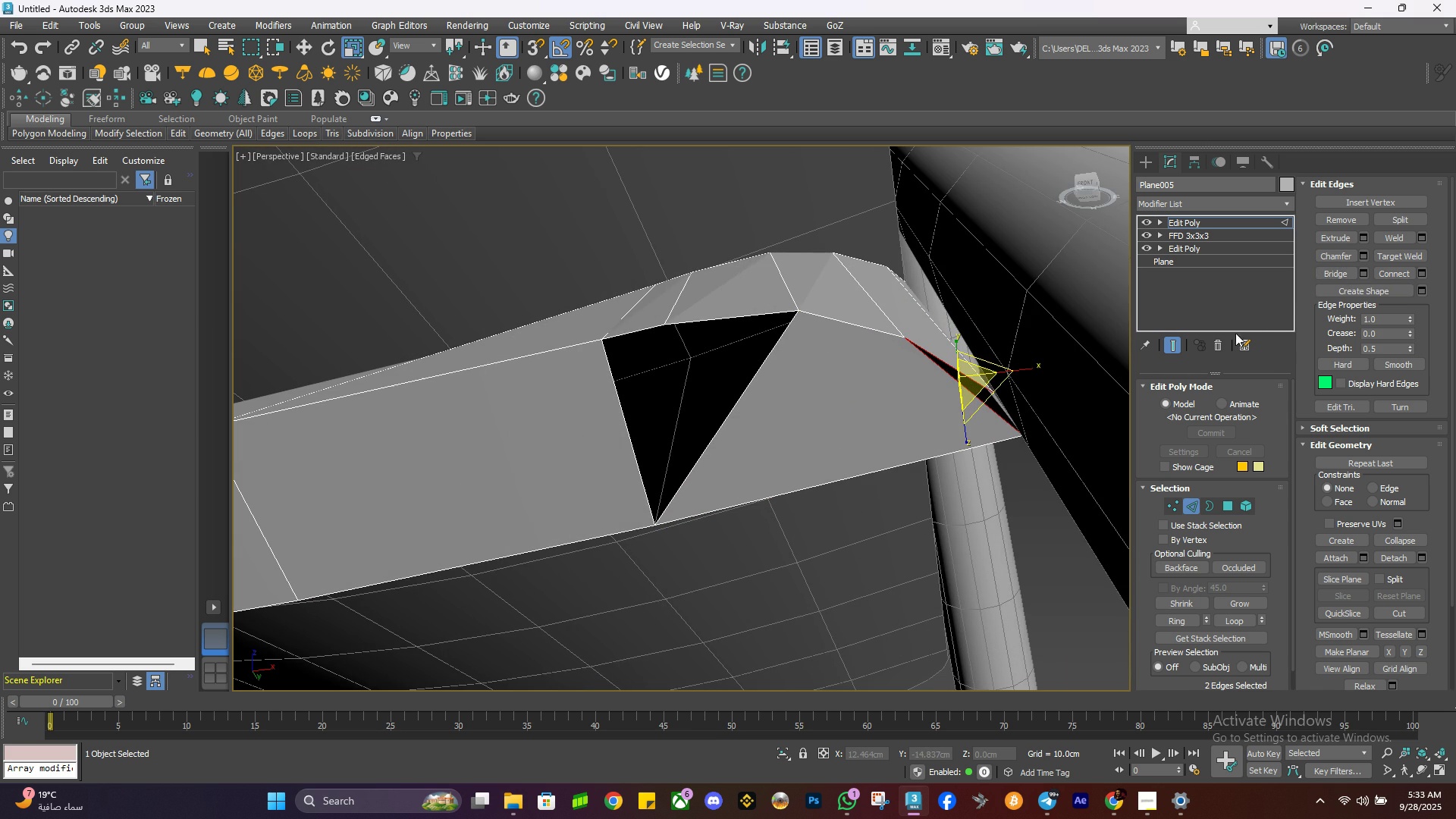 
left_click([1341, 269])
 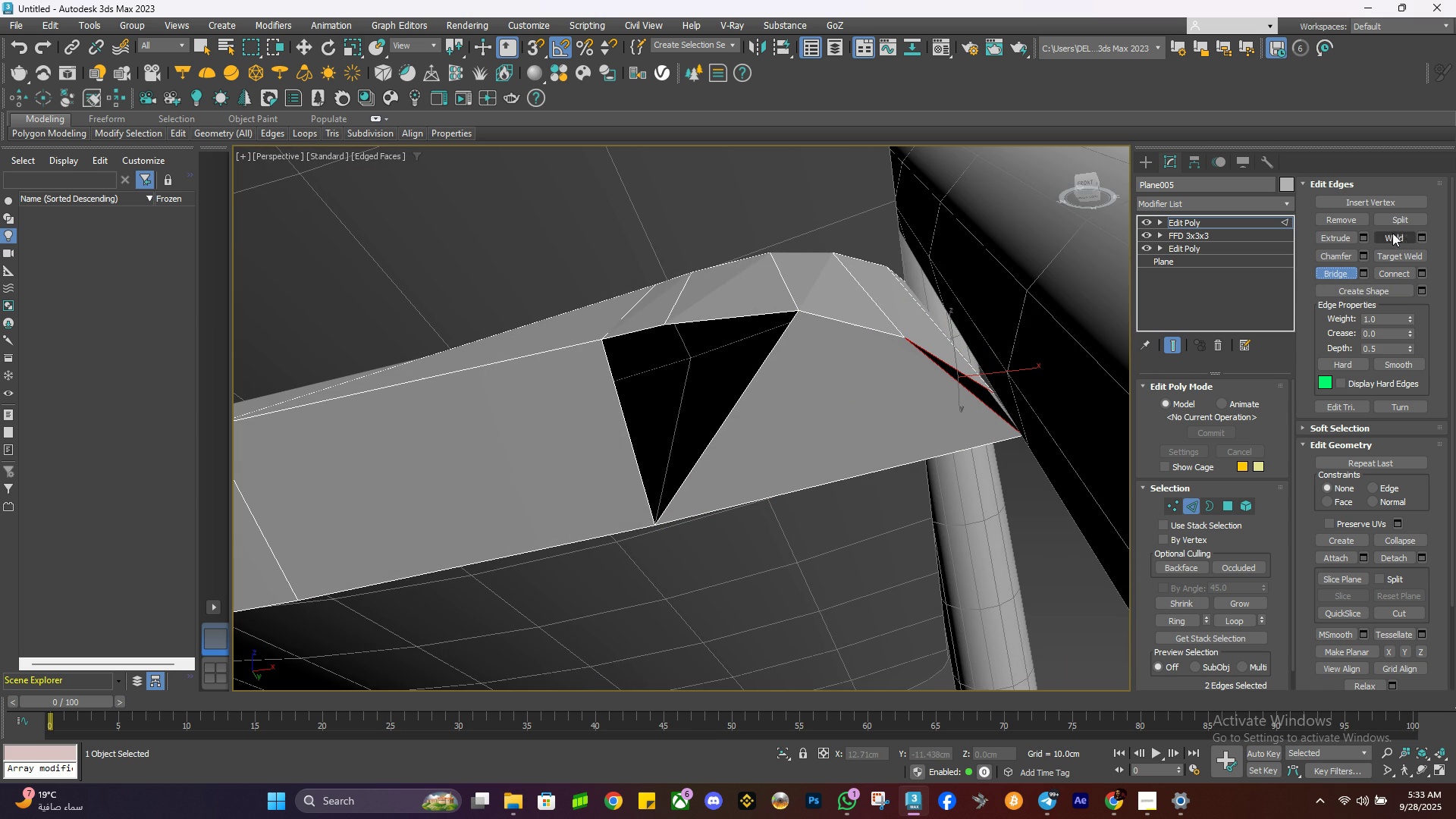 
left_click([1402, 221])
 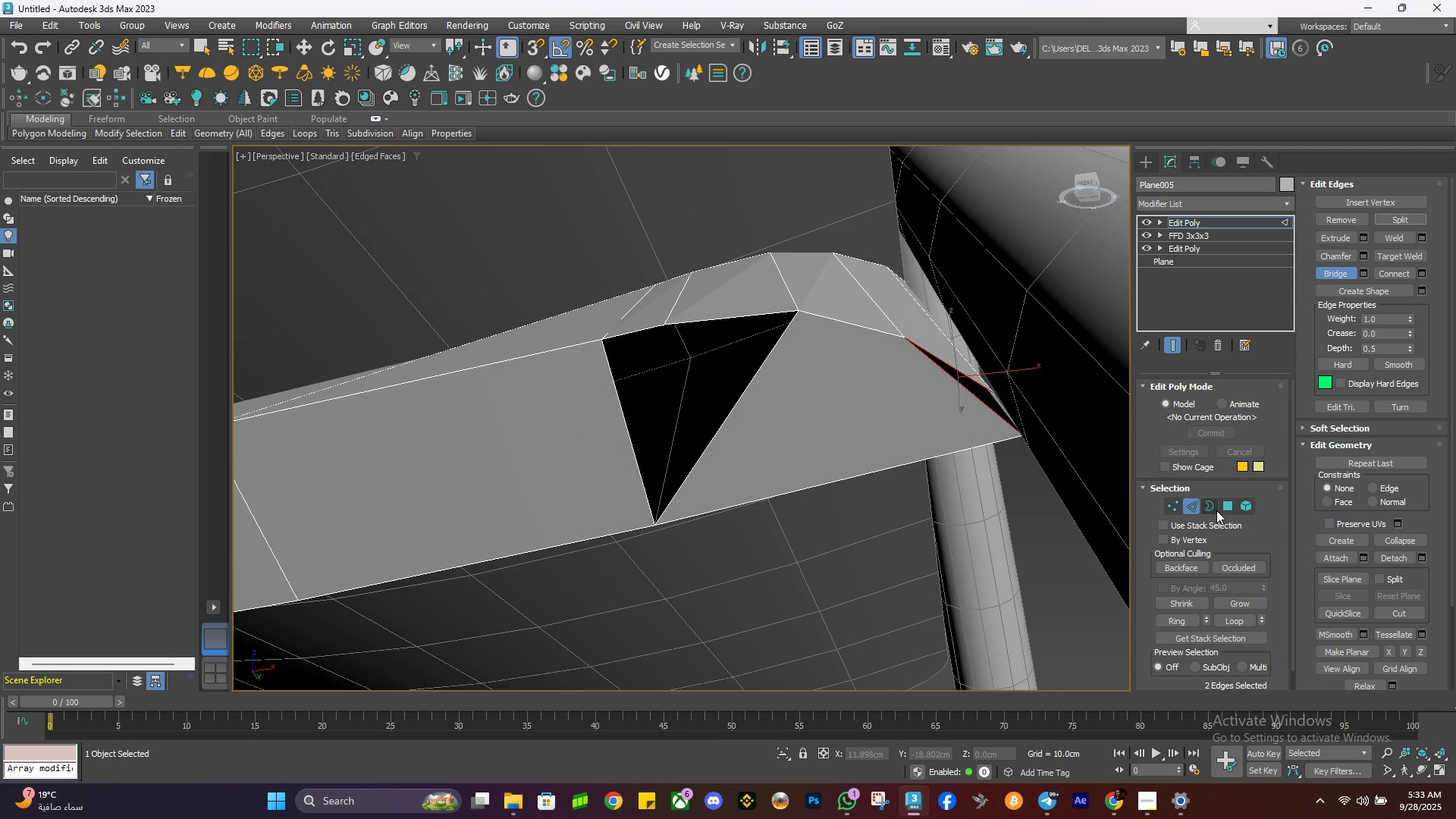 
left_click([1212, 510])
 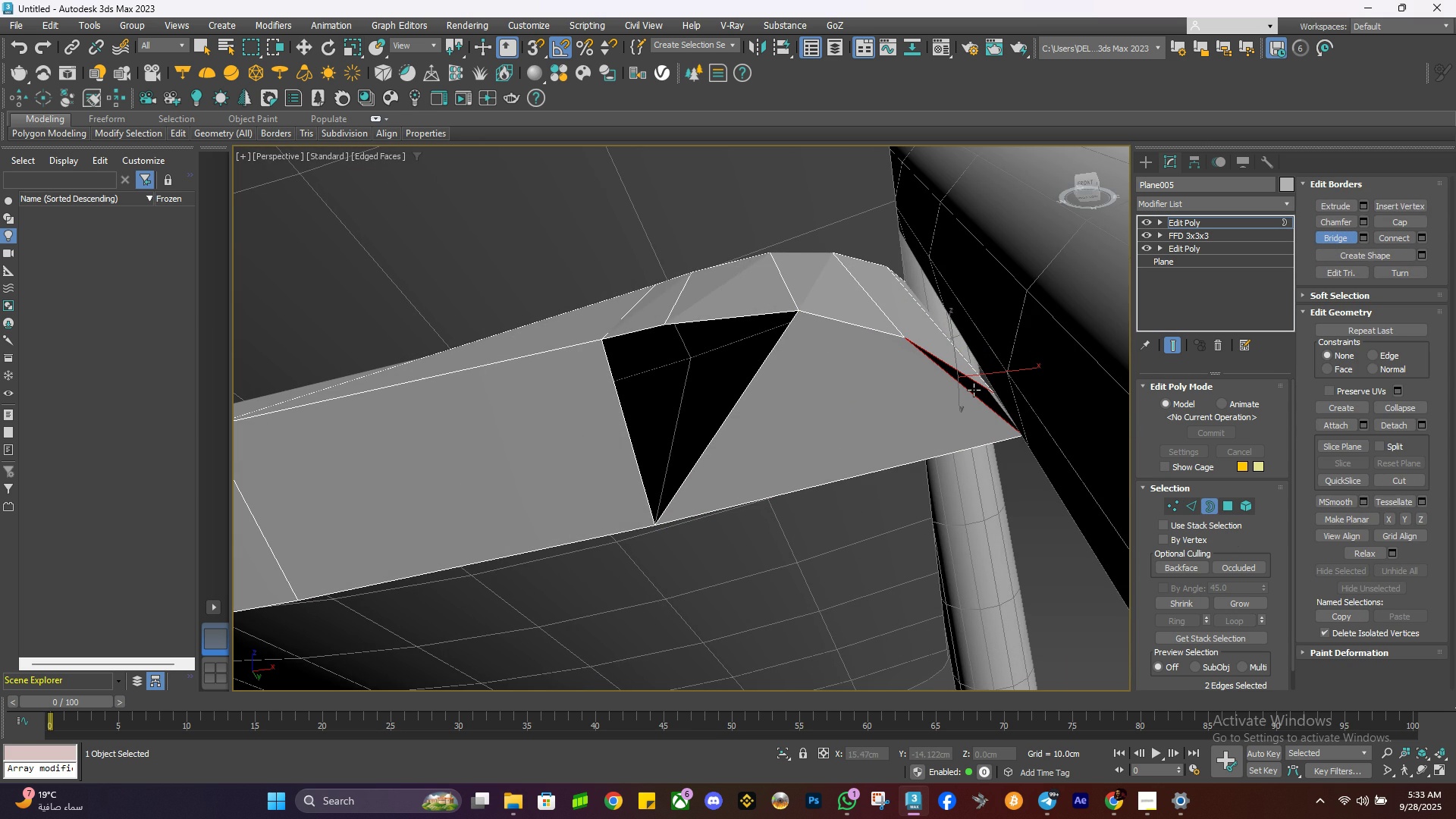 
left_click([974, 390])
 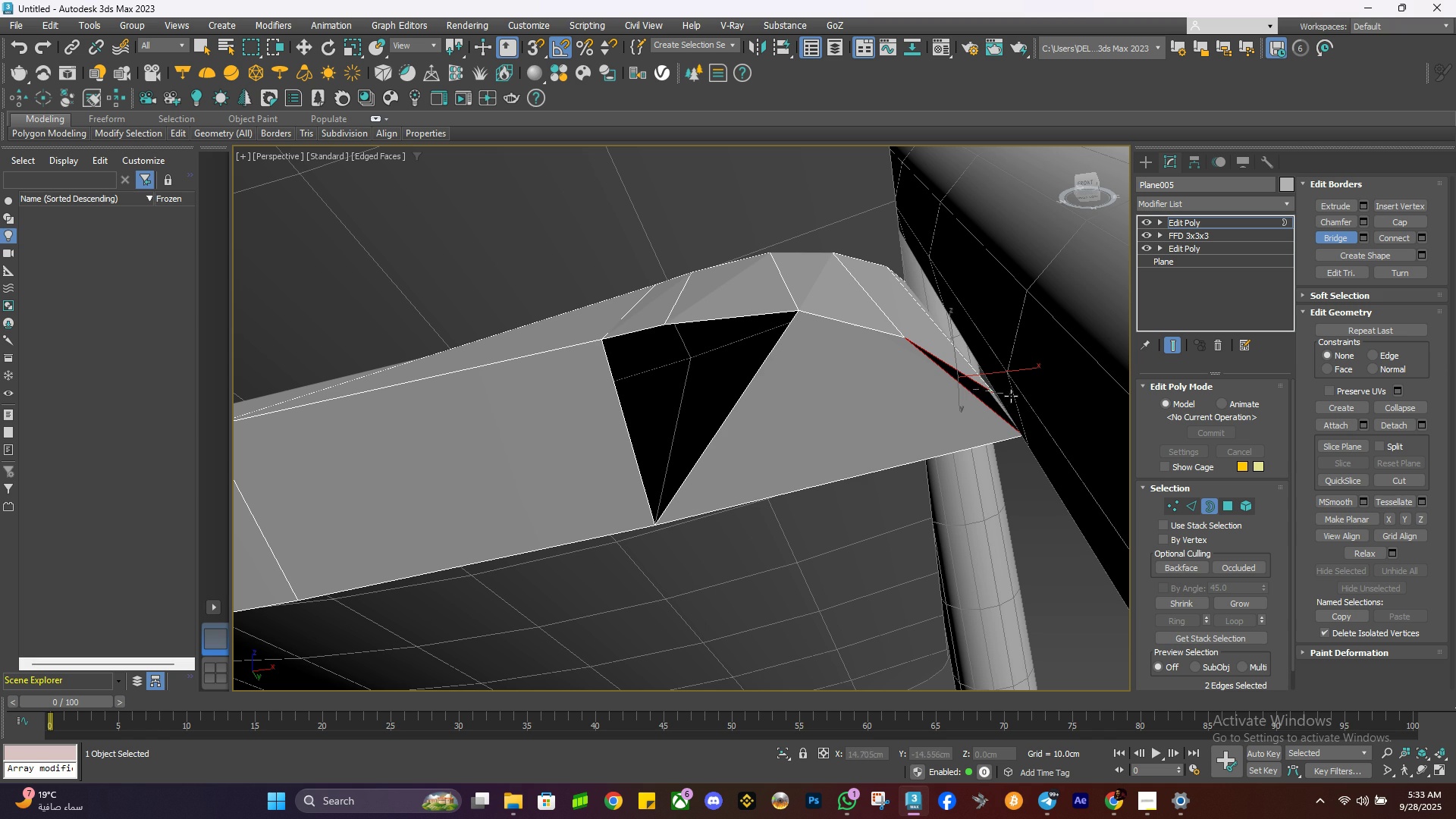 
right_click([1006, 399])
 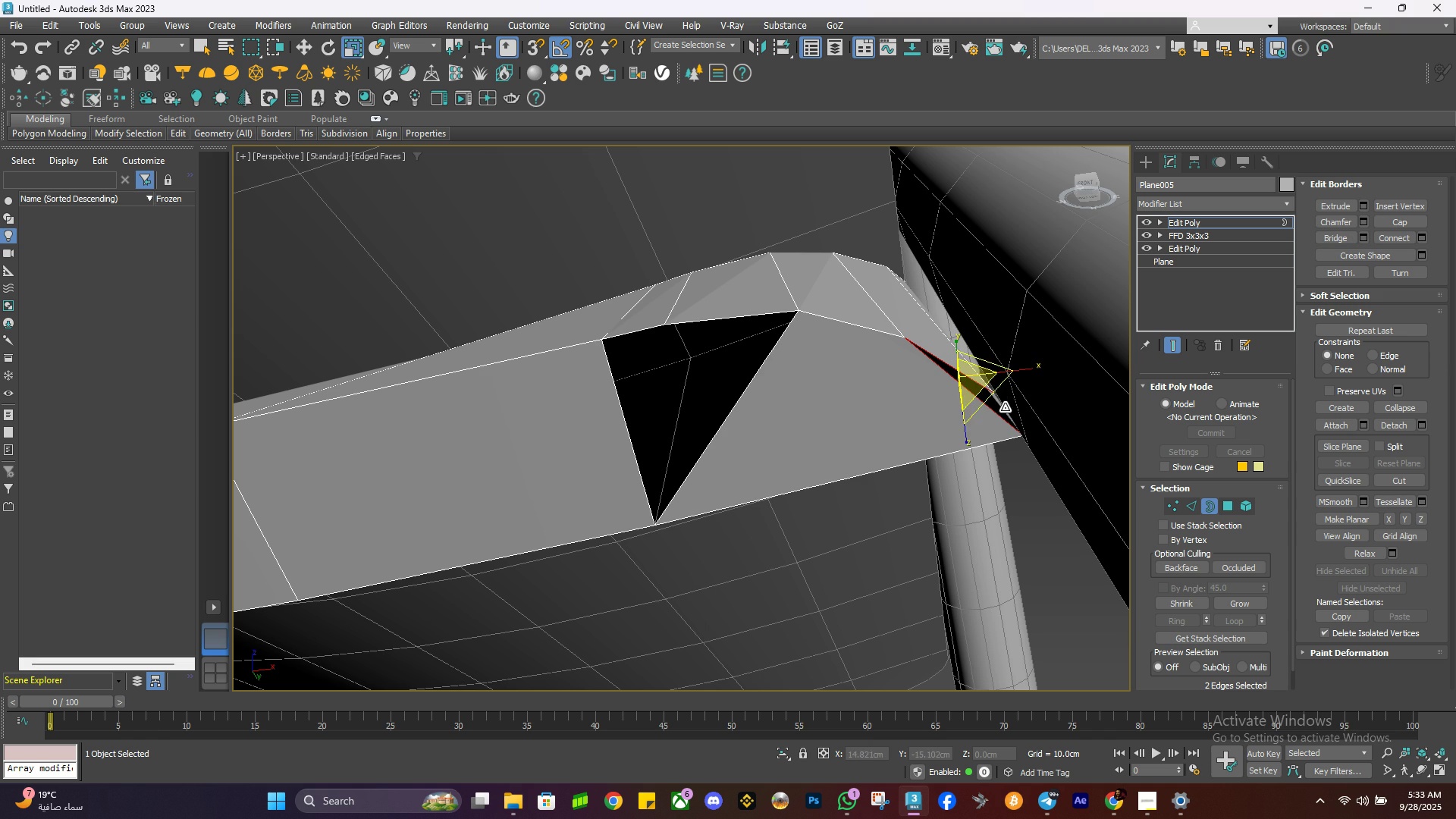 
left_click([1005, 407])
 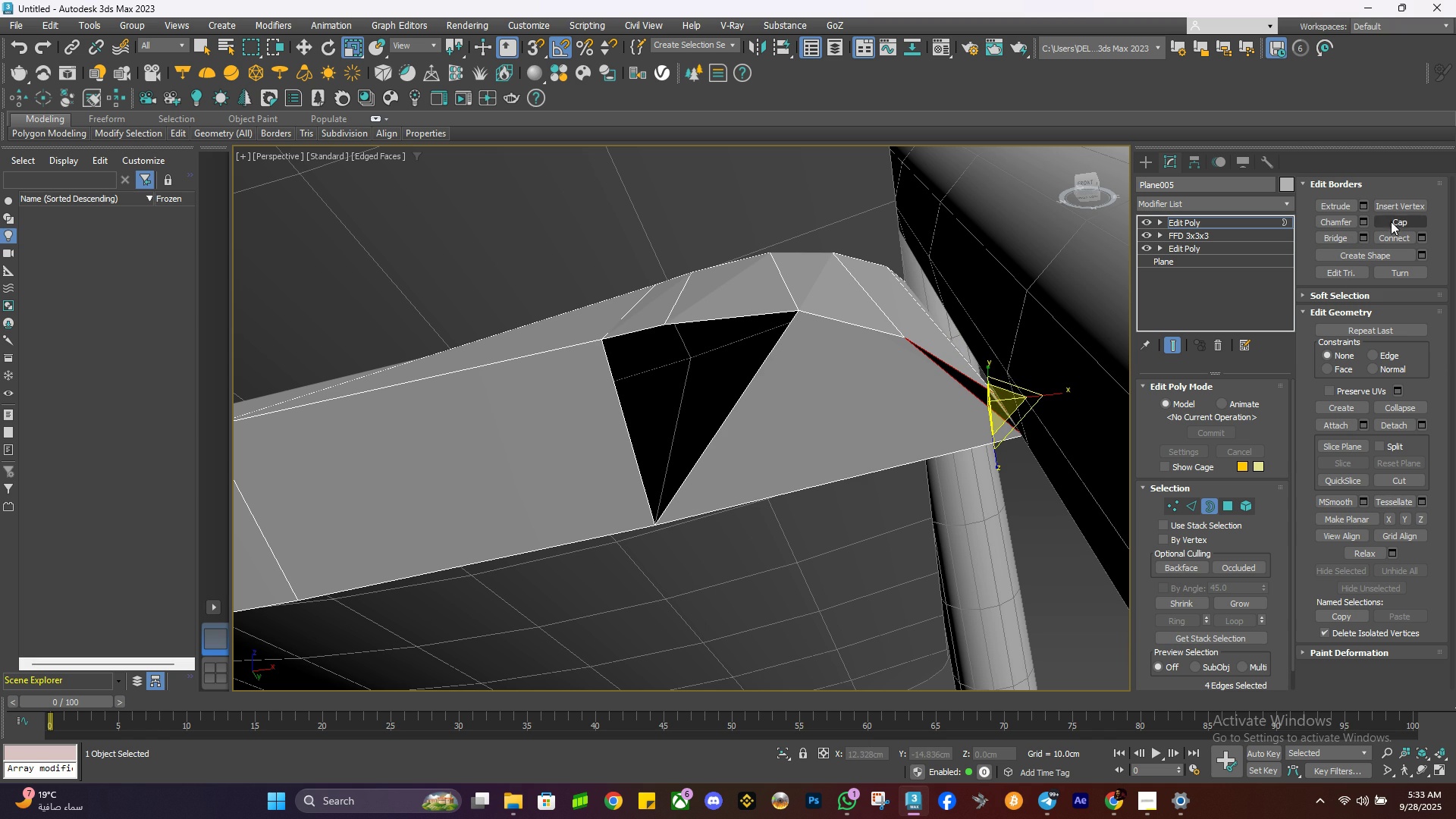 
left_click([1393, 219])
 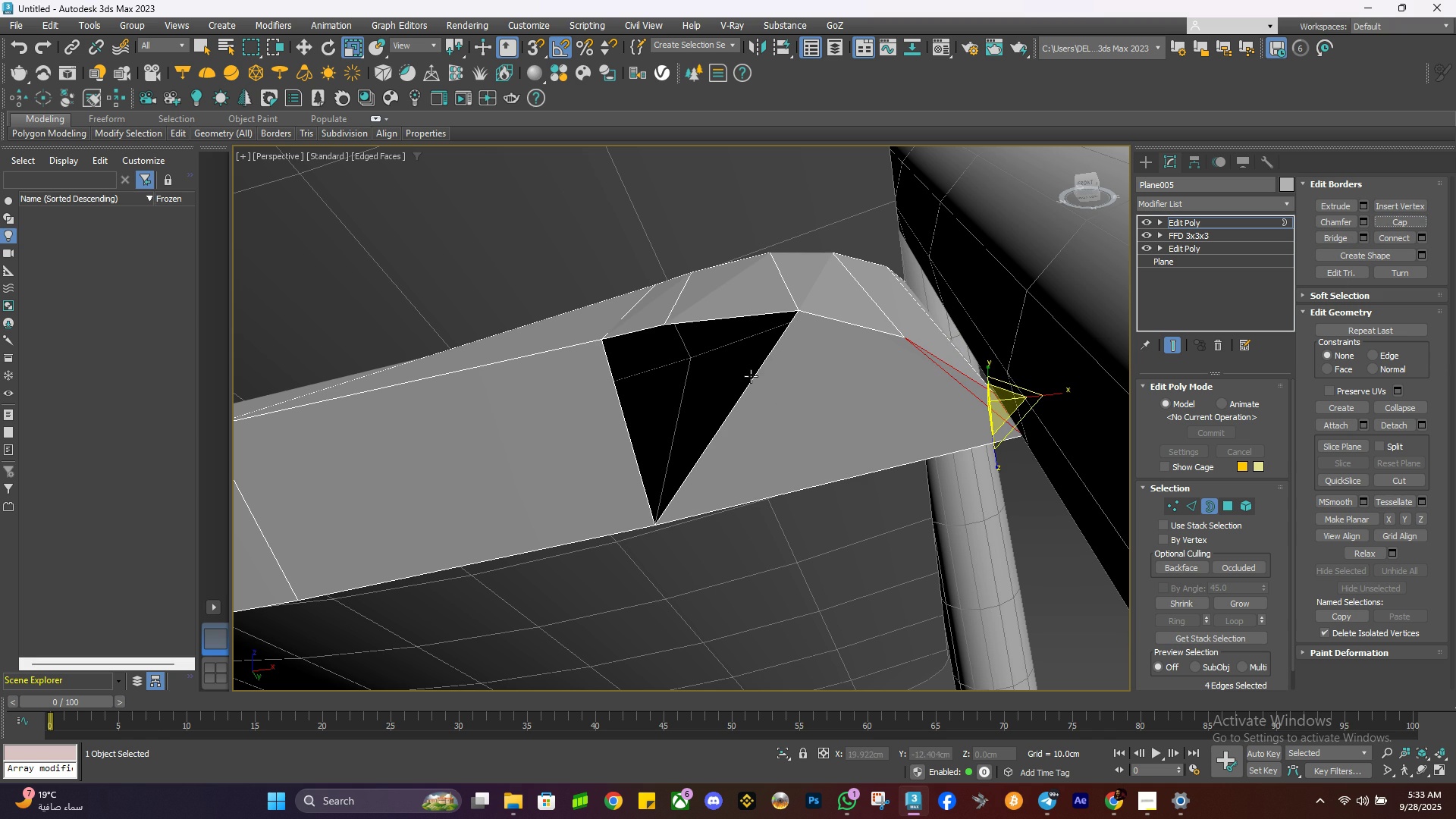 
left_click([751, 377])
 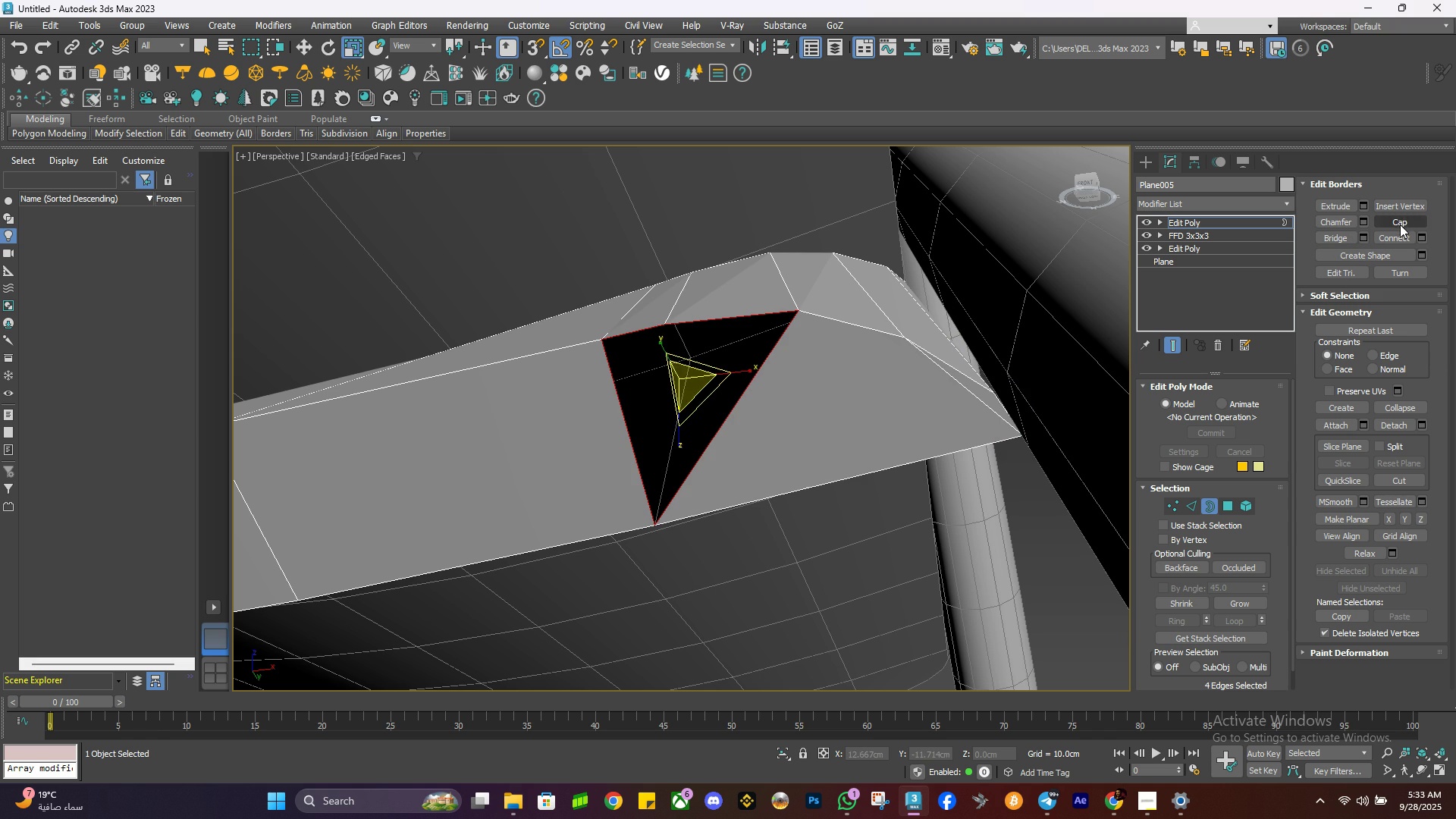 
left_click([1400, 226])
 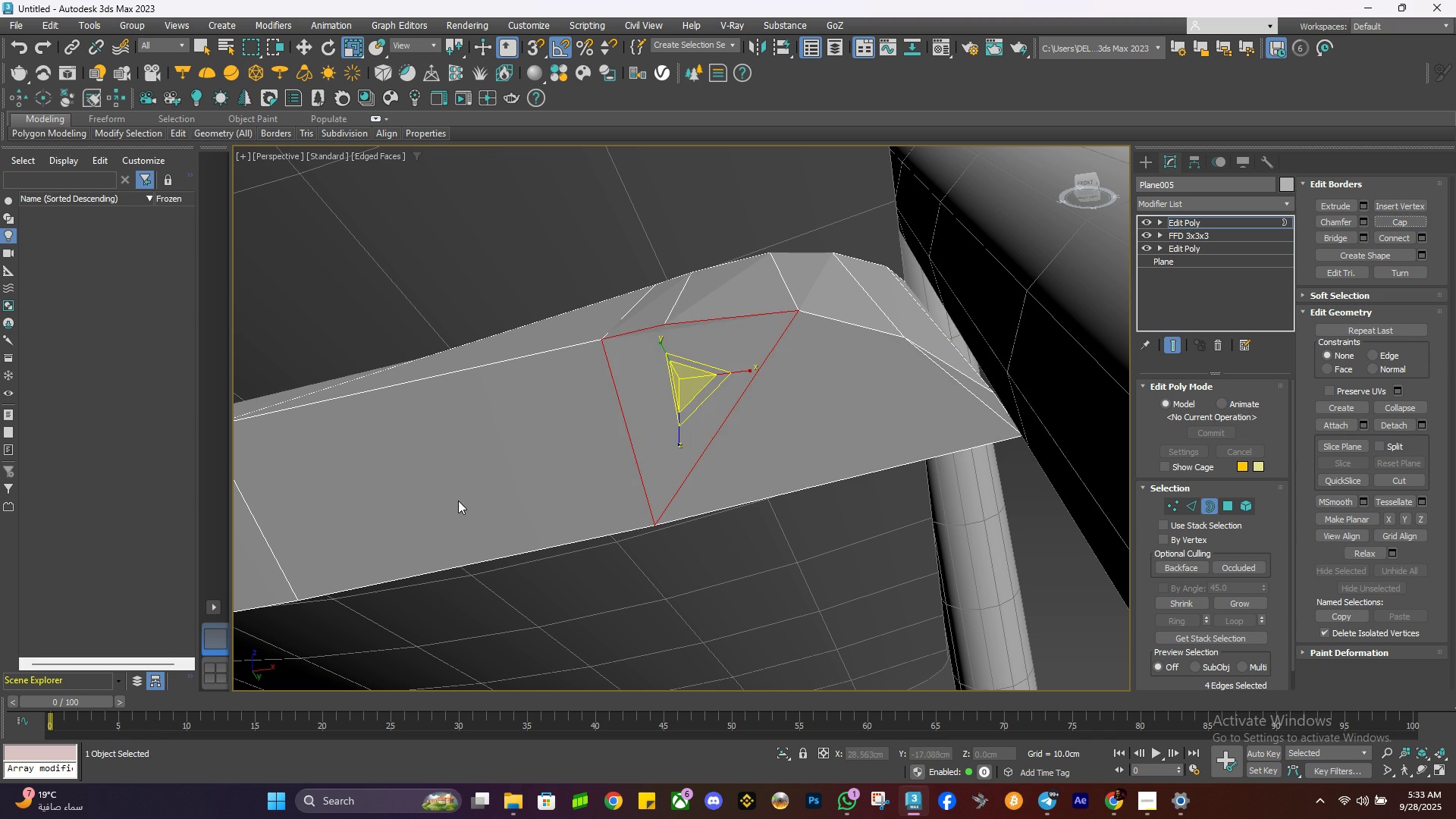 
scroll: coordinate [667, 492], scroll_direction: down, amount: 3.0